 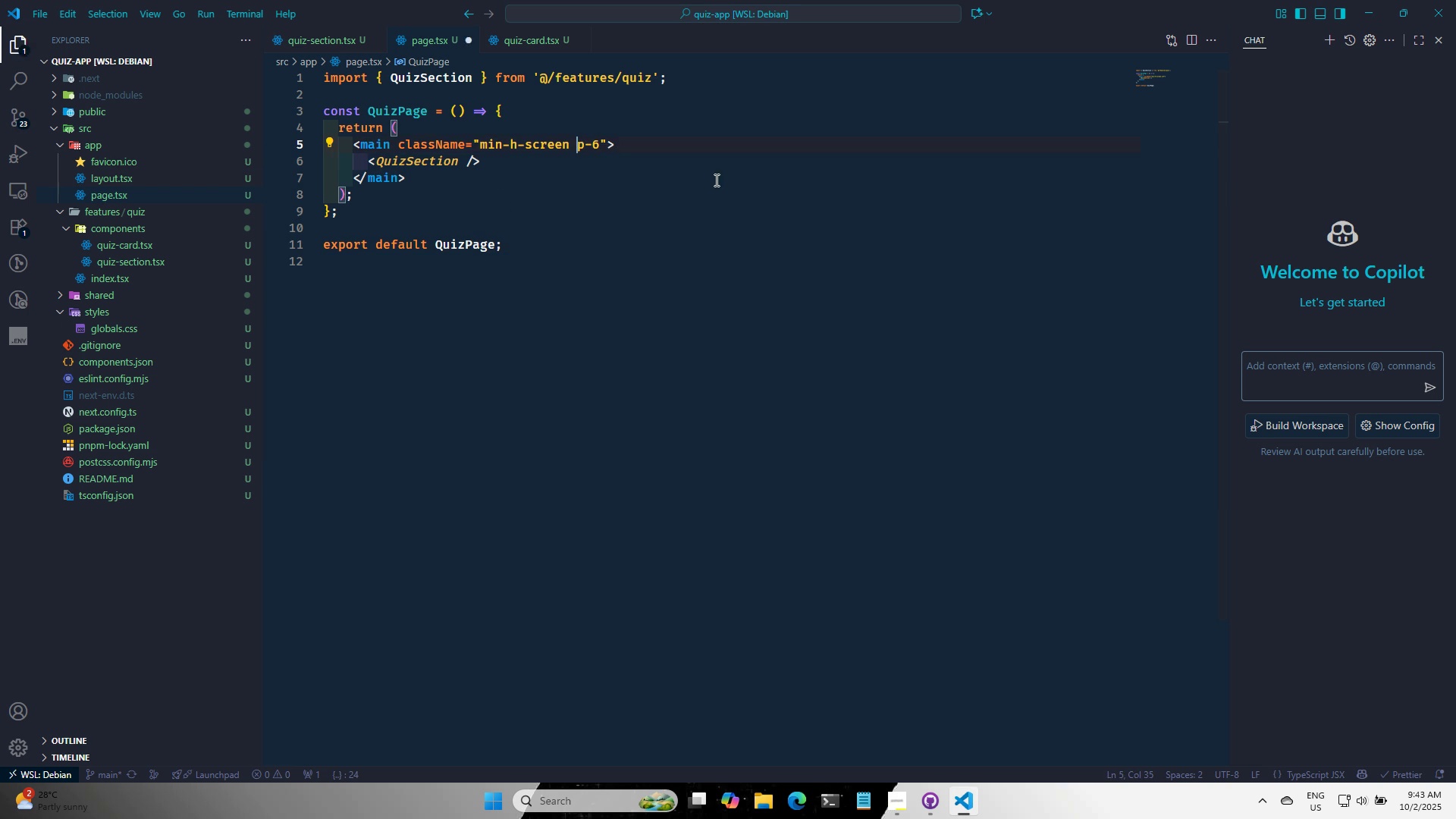 
key(Control+S)
 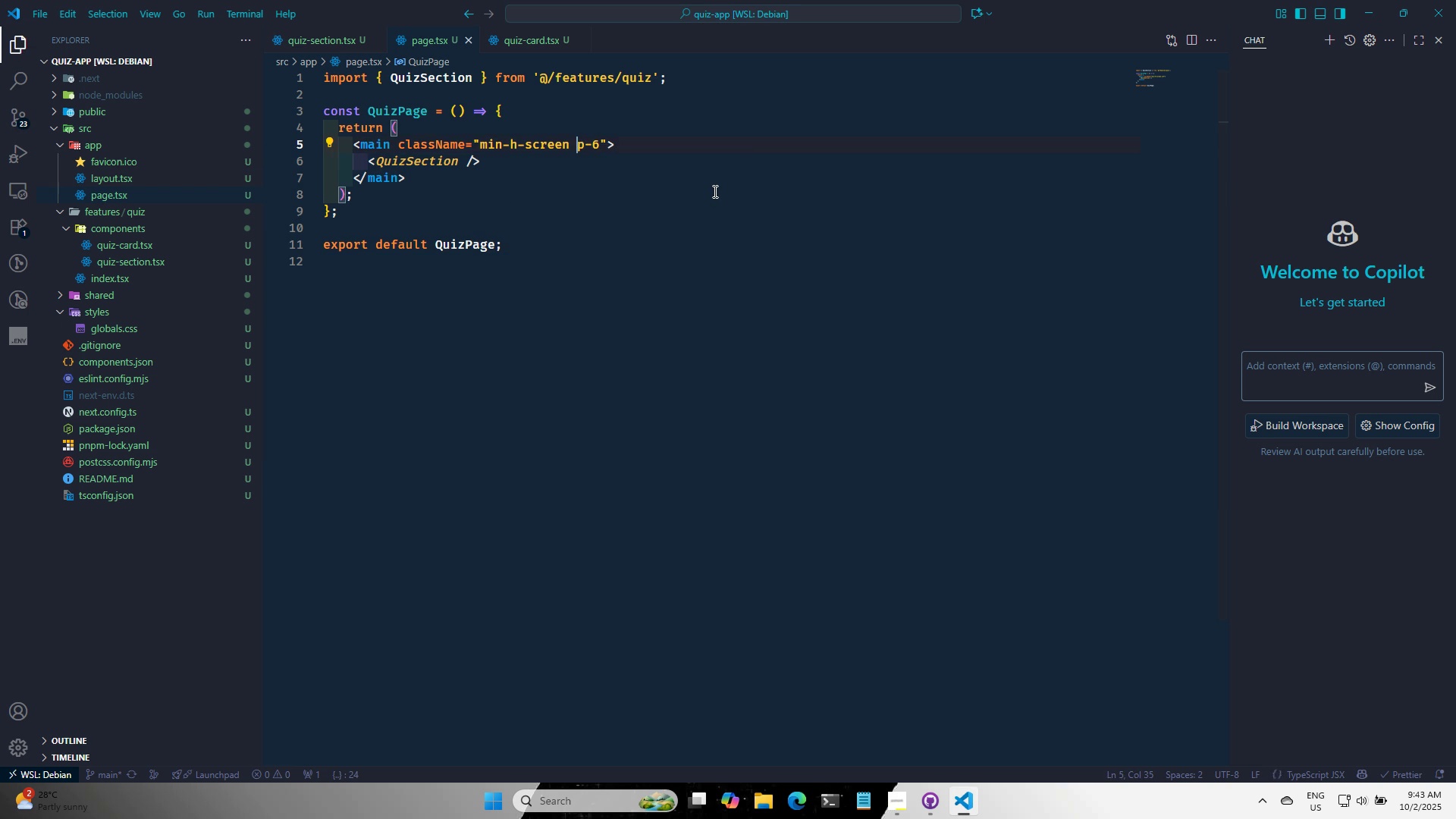 
key(Control+S)
 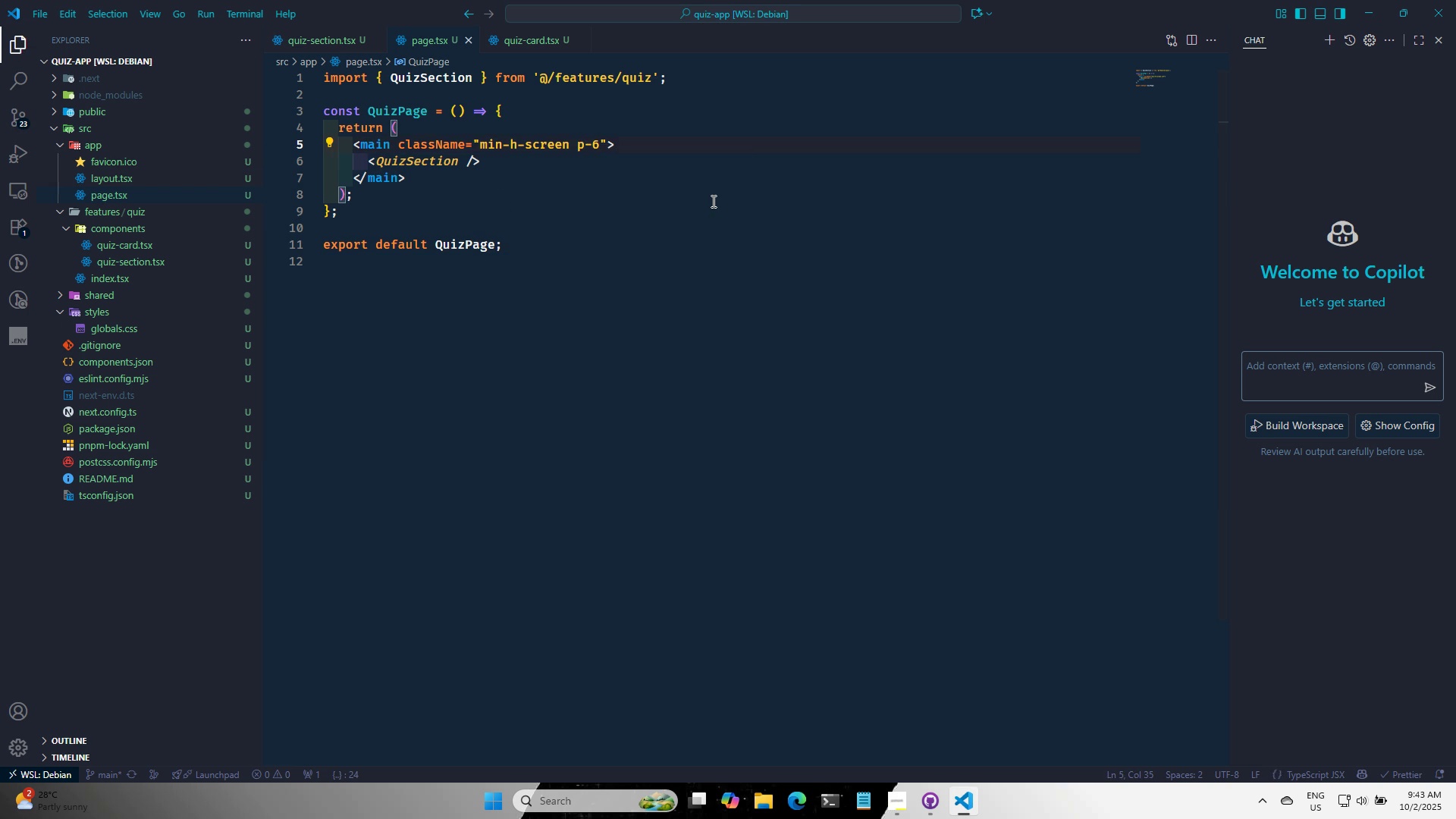 
key(Alt+AltLeft)
 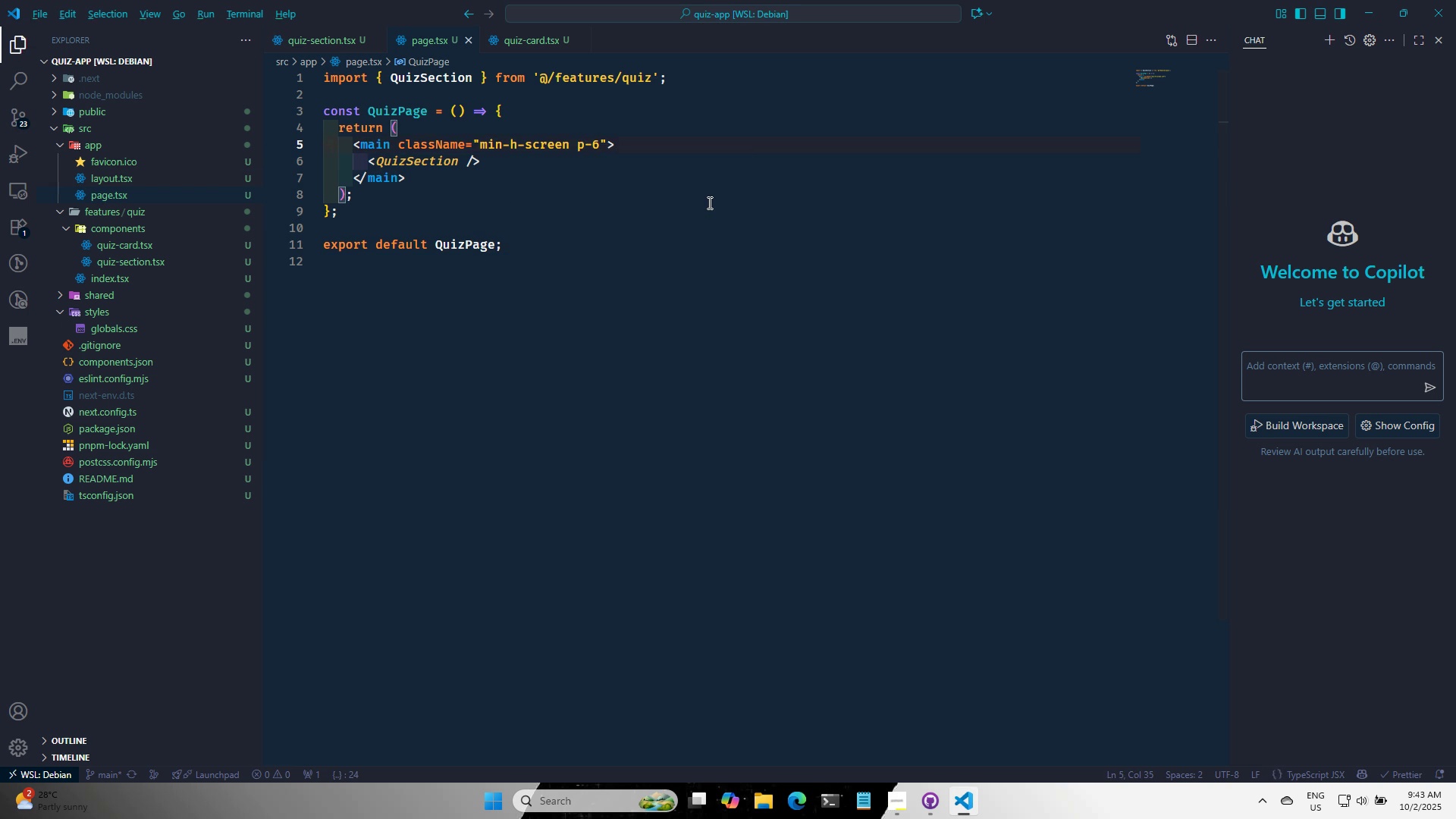 
key(Alt+Tab)
 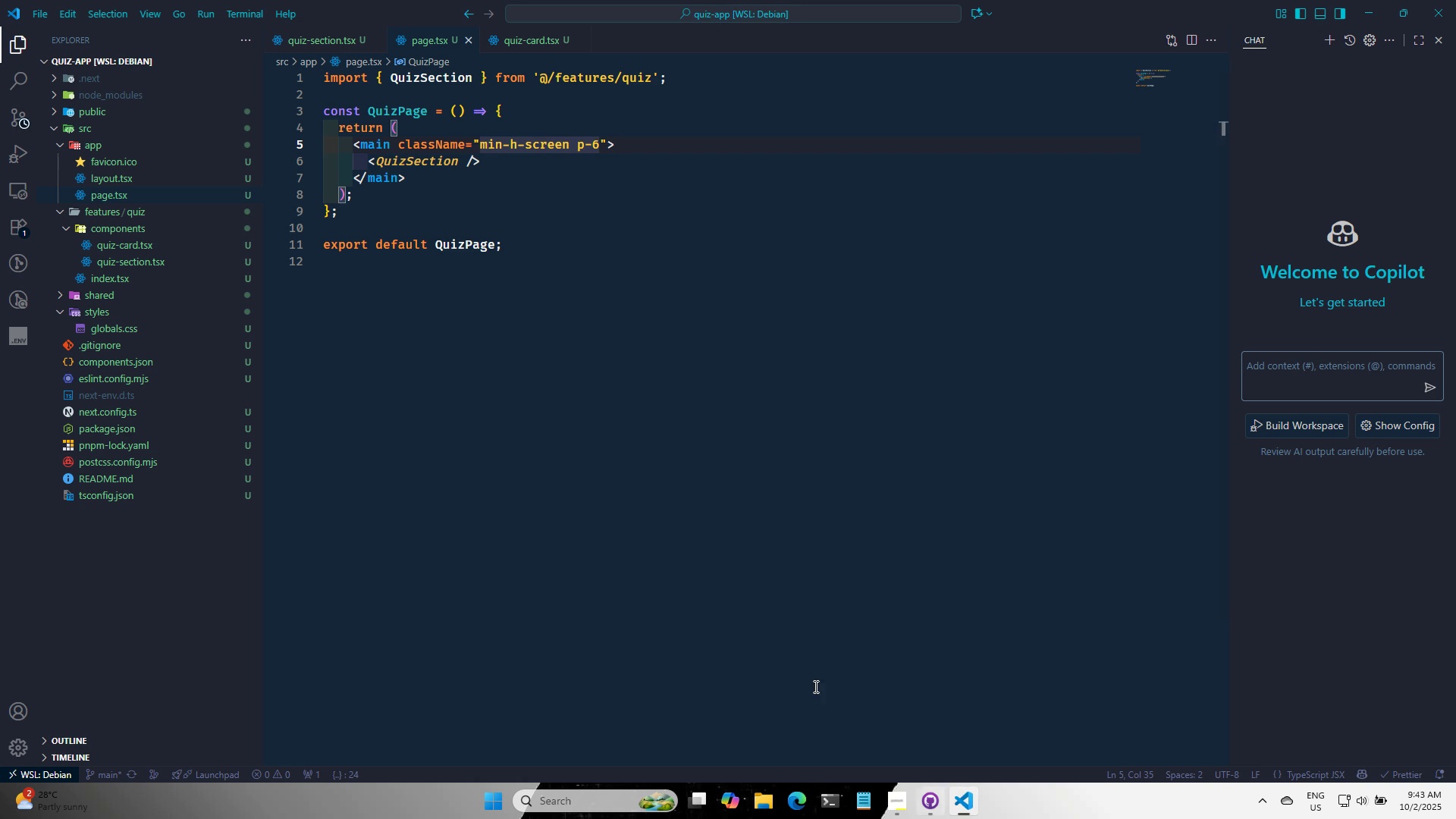 
wait(14.91)
 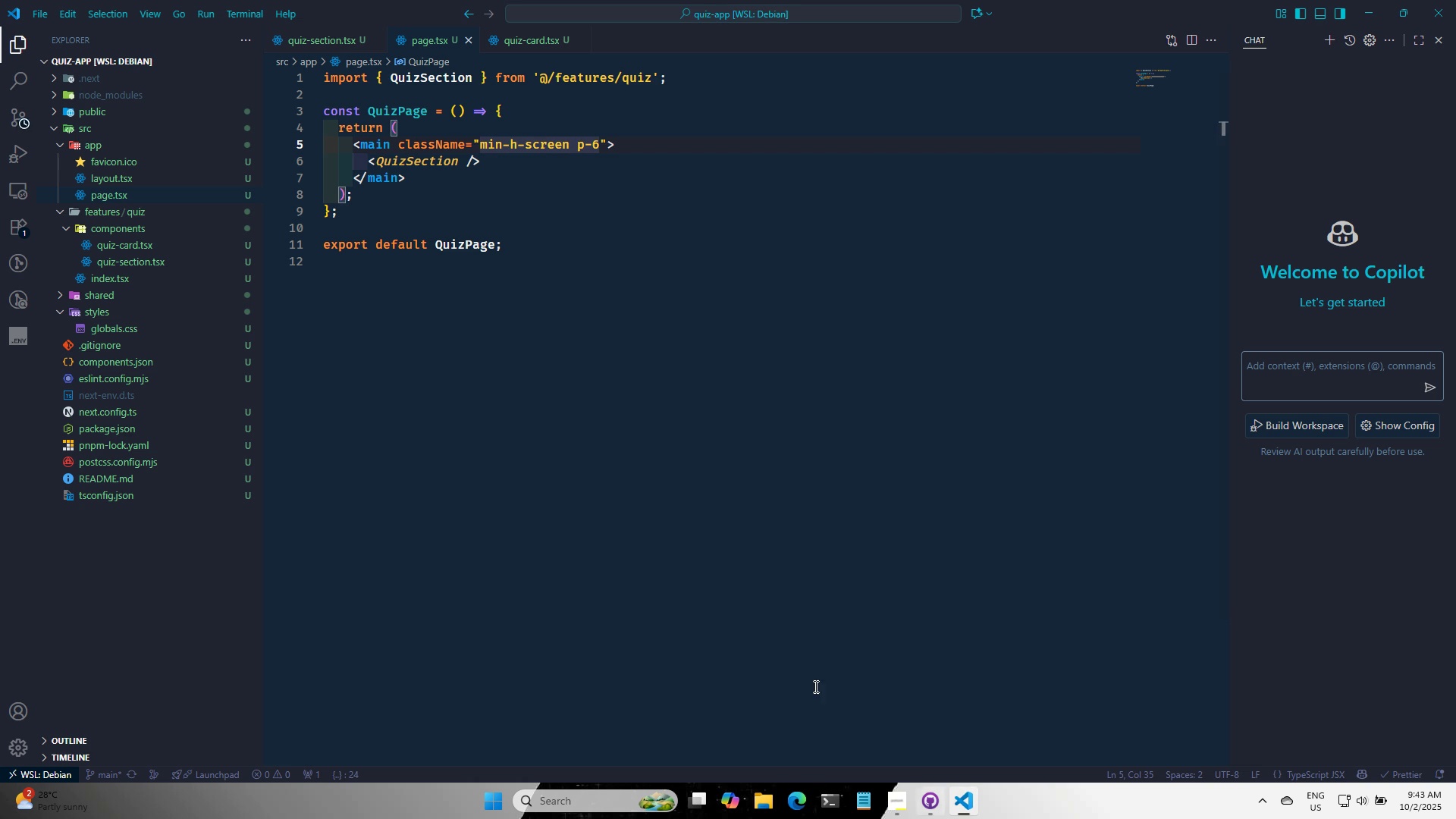 
left_click([516, 36])
 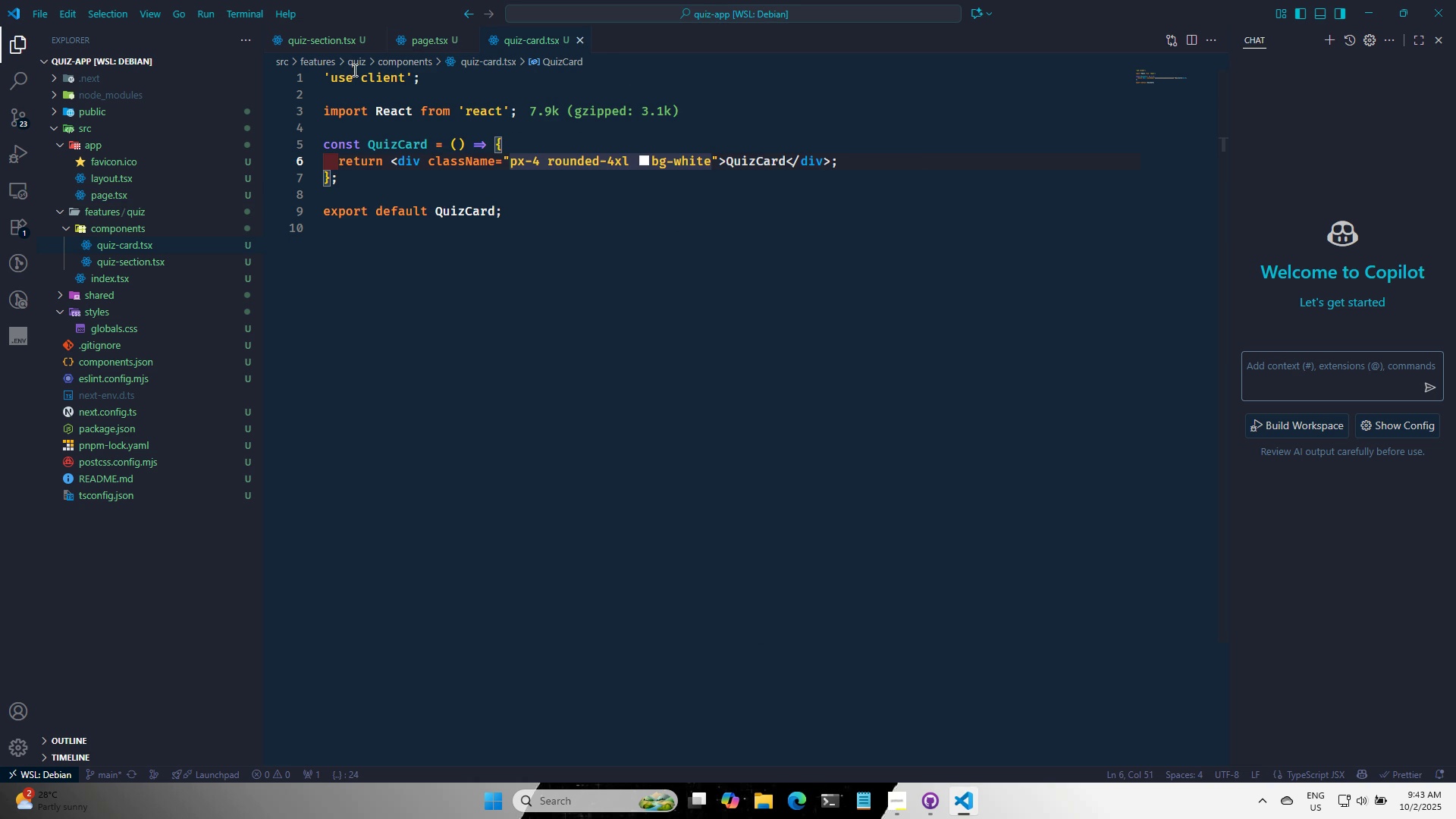 
left_click([315, 47])
 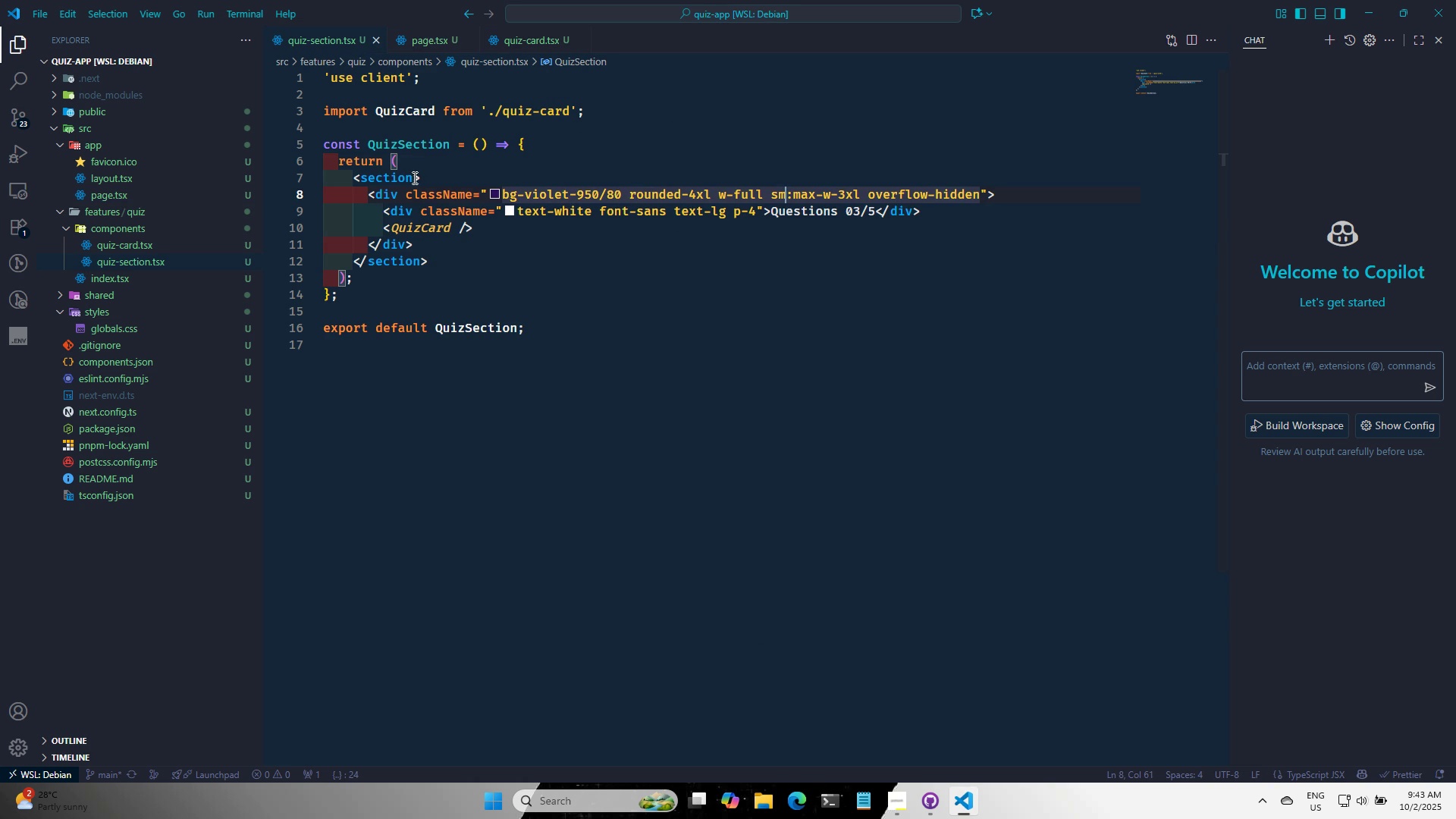 
left_click([415, 177])
 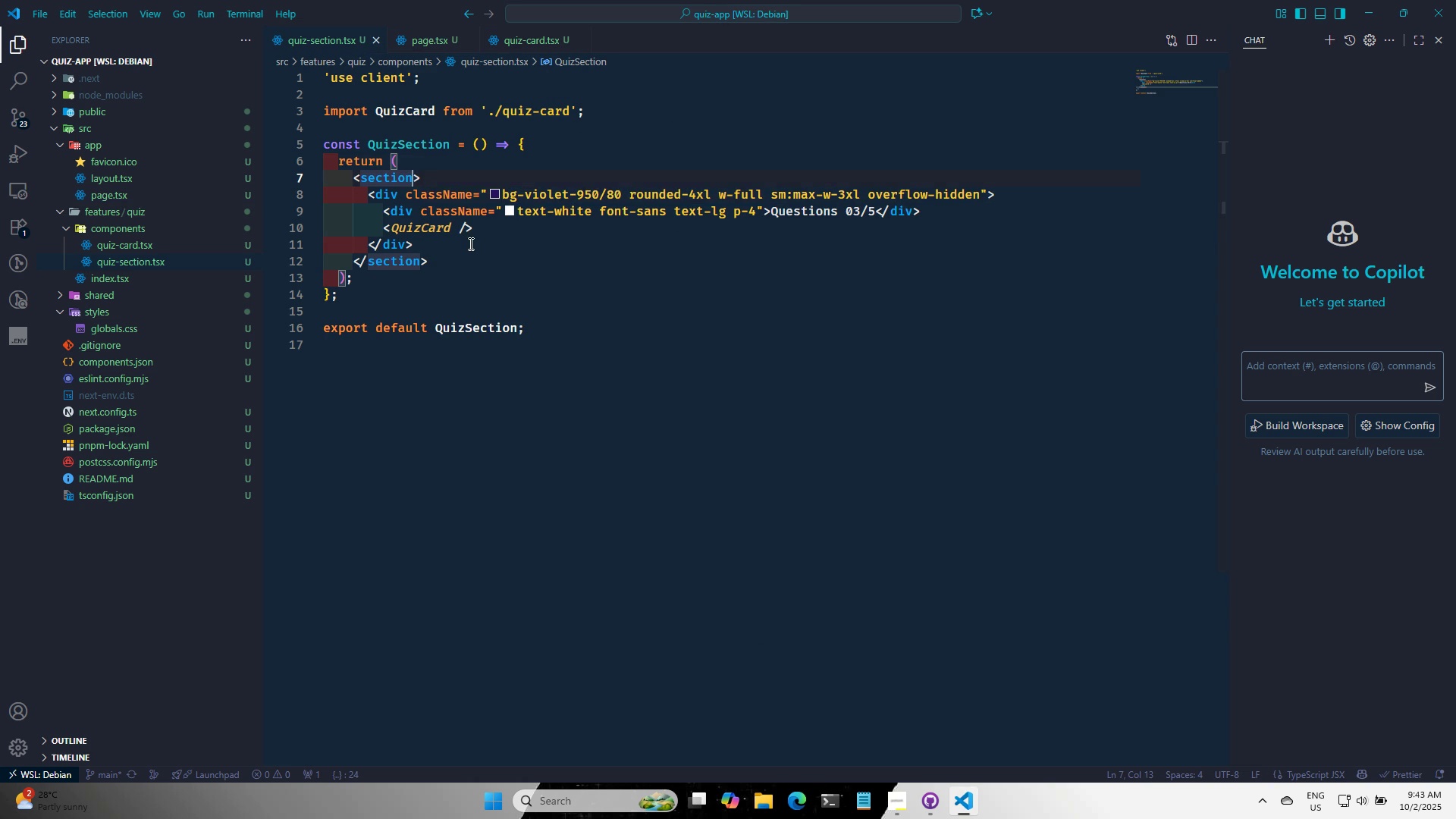 
type( CKA)
key(Backspace)
key(Backspace)
type(LA)
 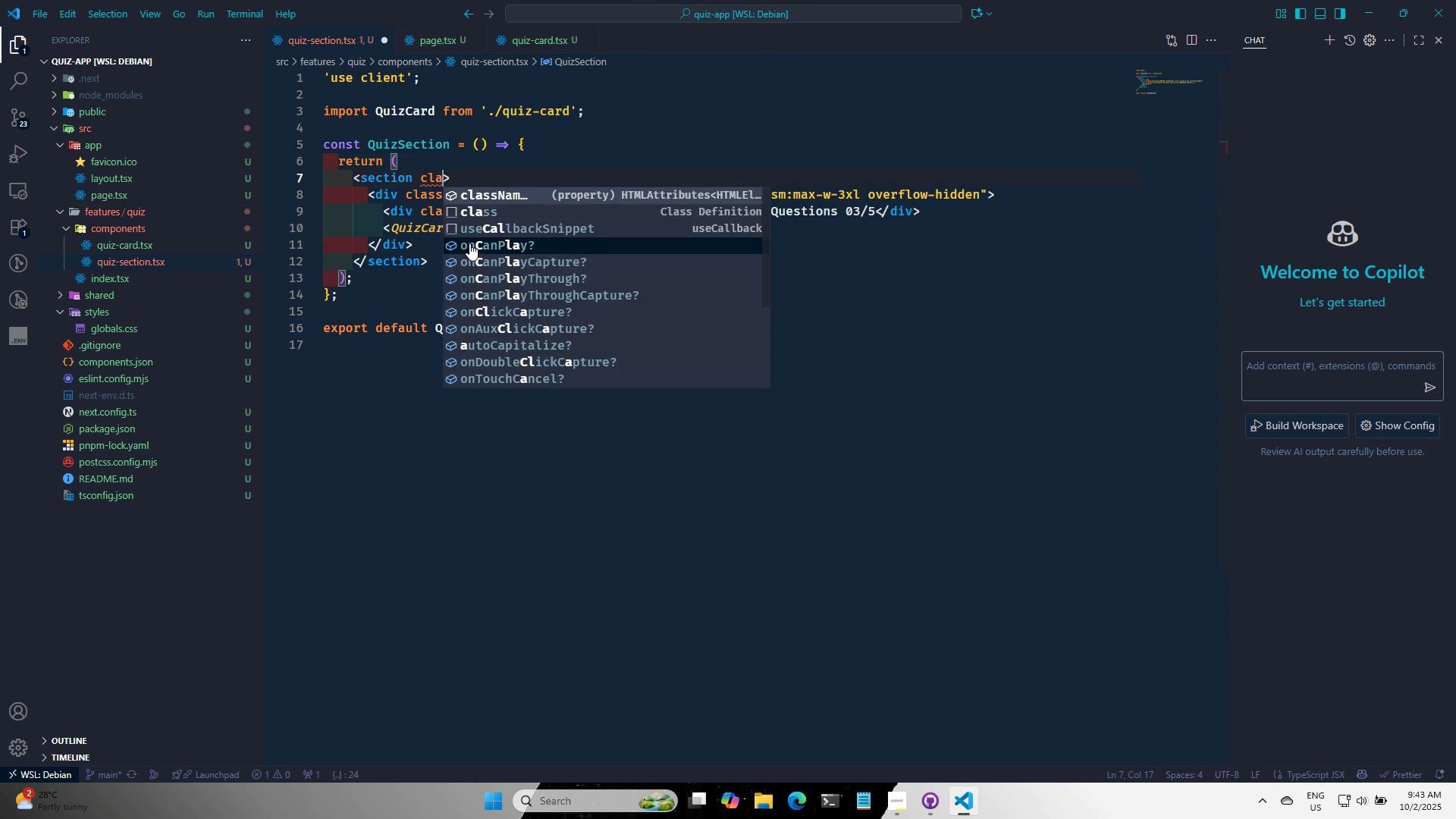 
key(Enter)
 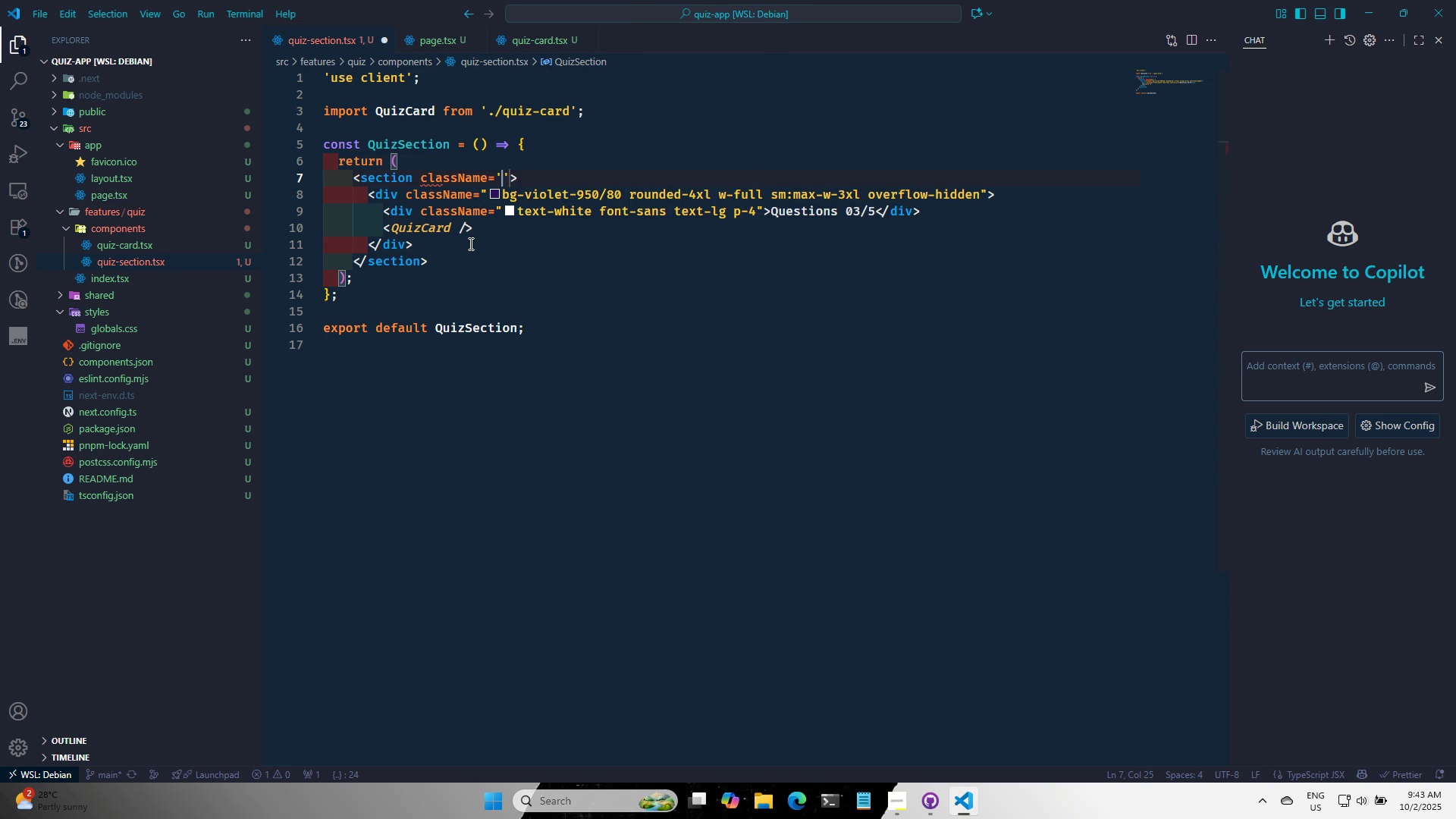 
type(MX-A)
 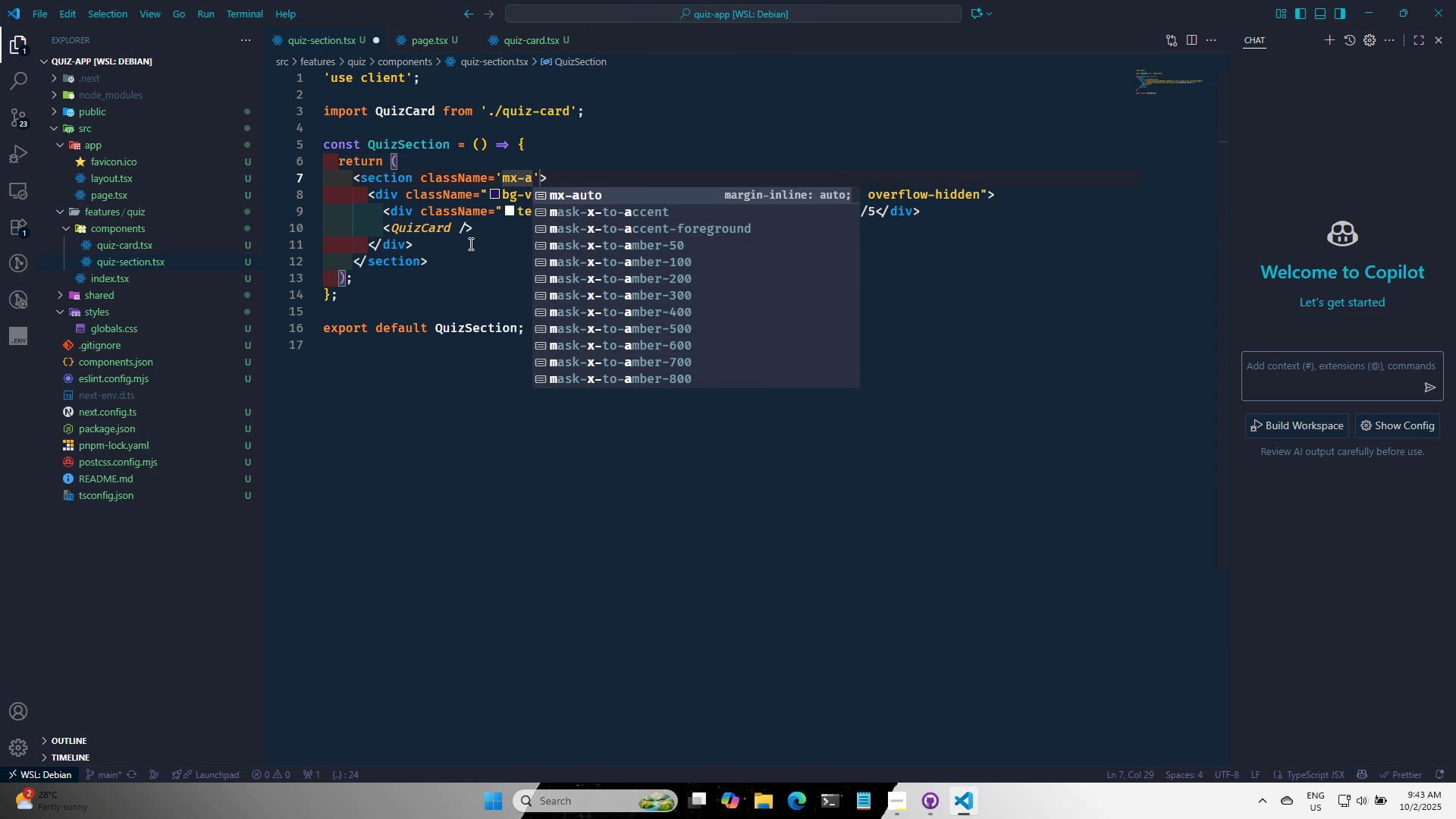 
key(Enter)